 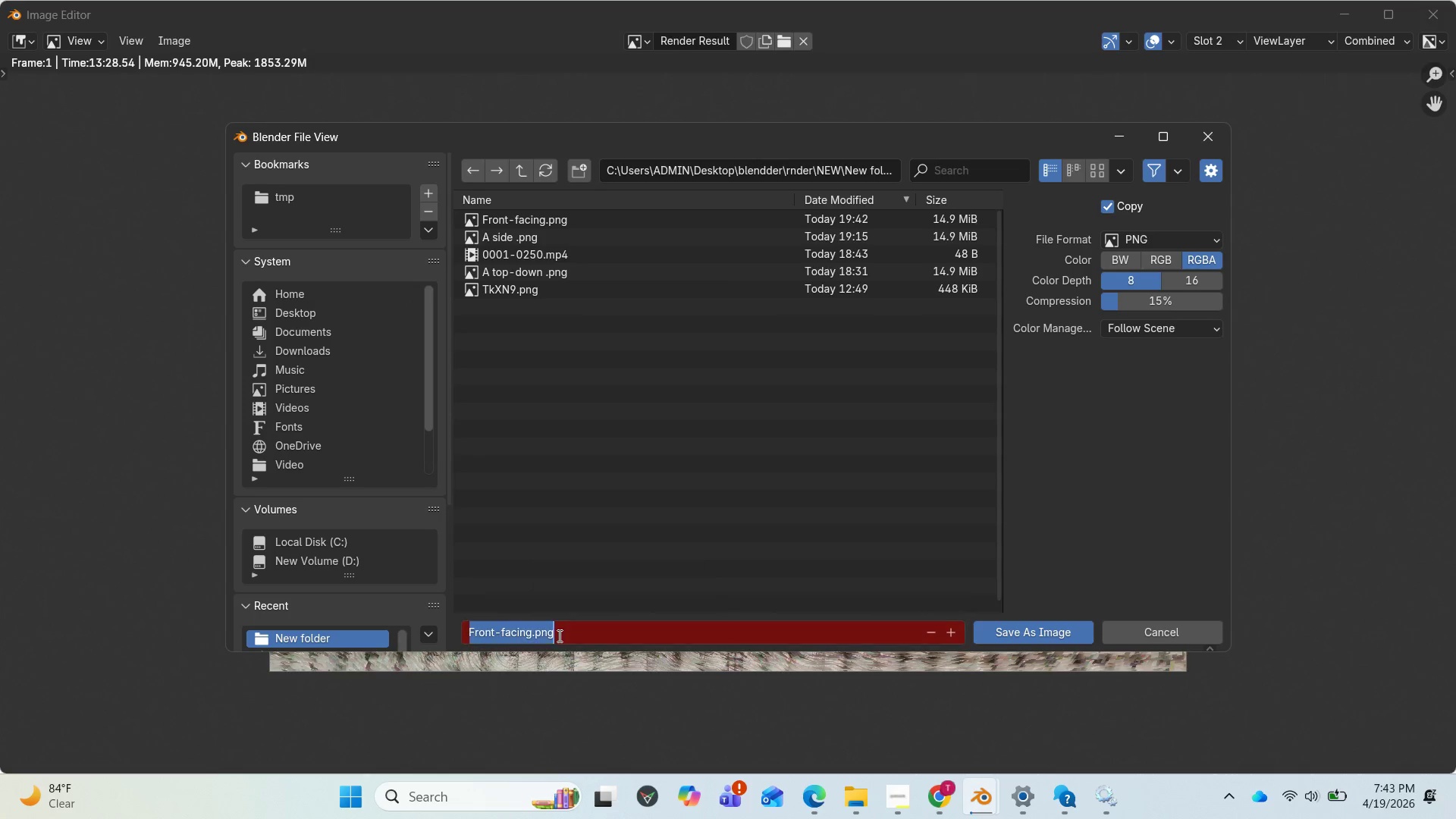 
left_click([558, 635])
 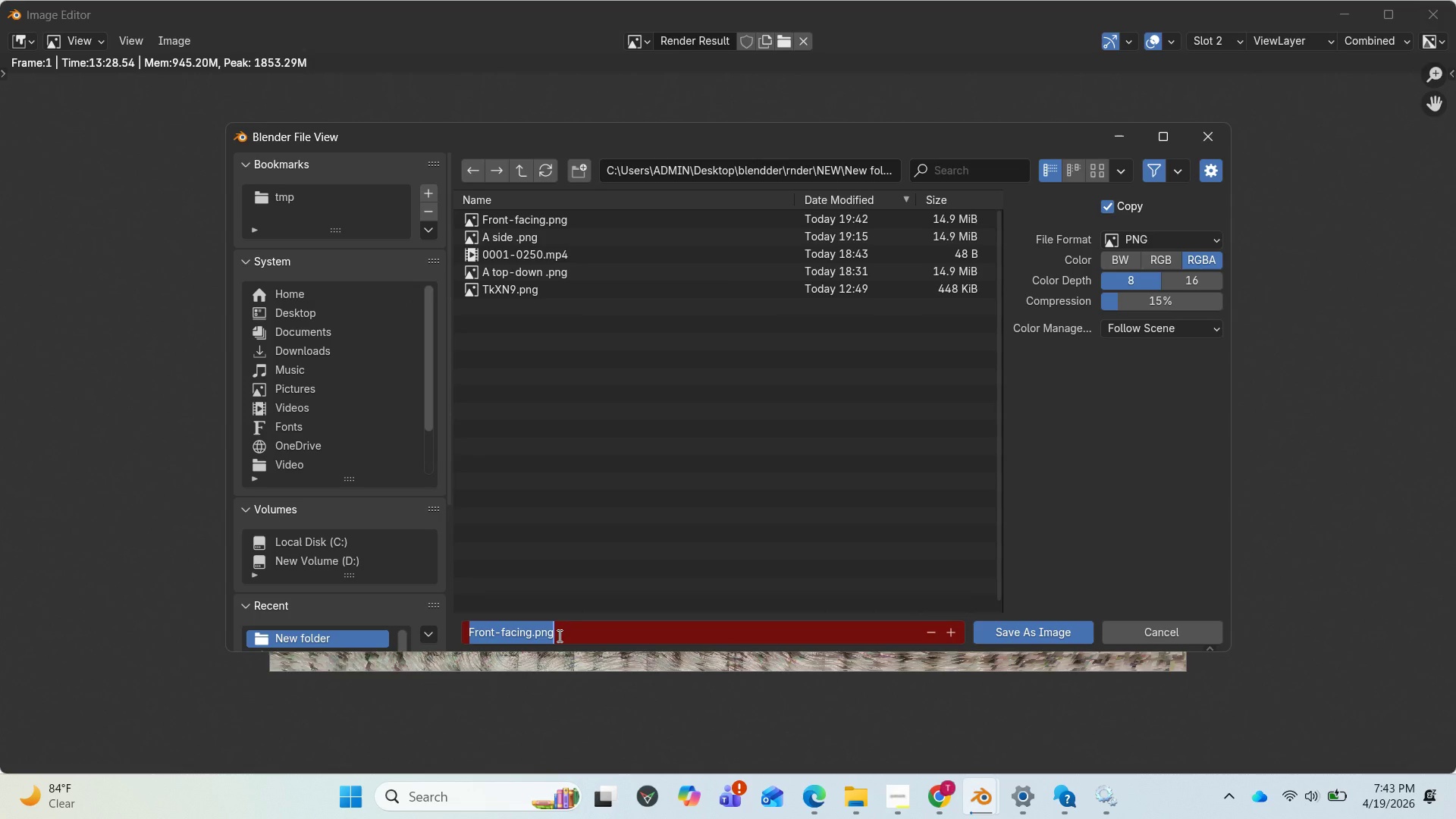 
key(Control+V)
 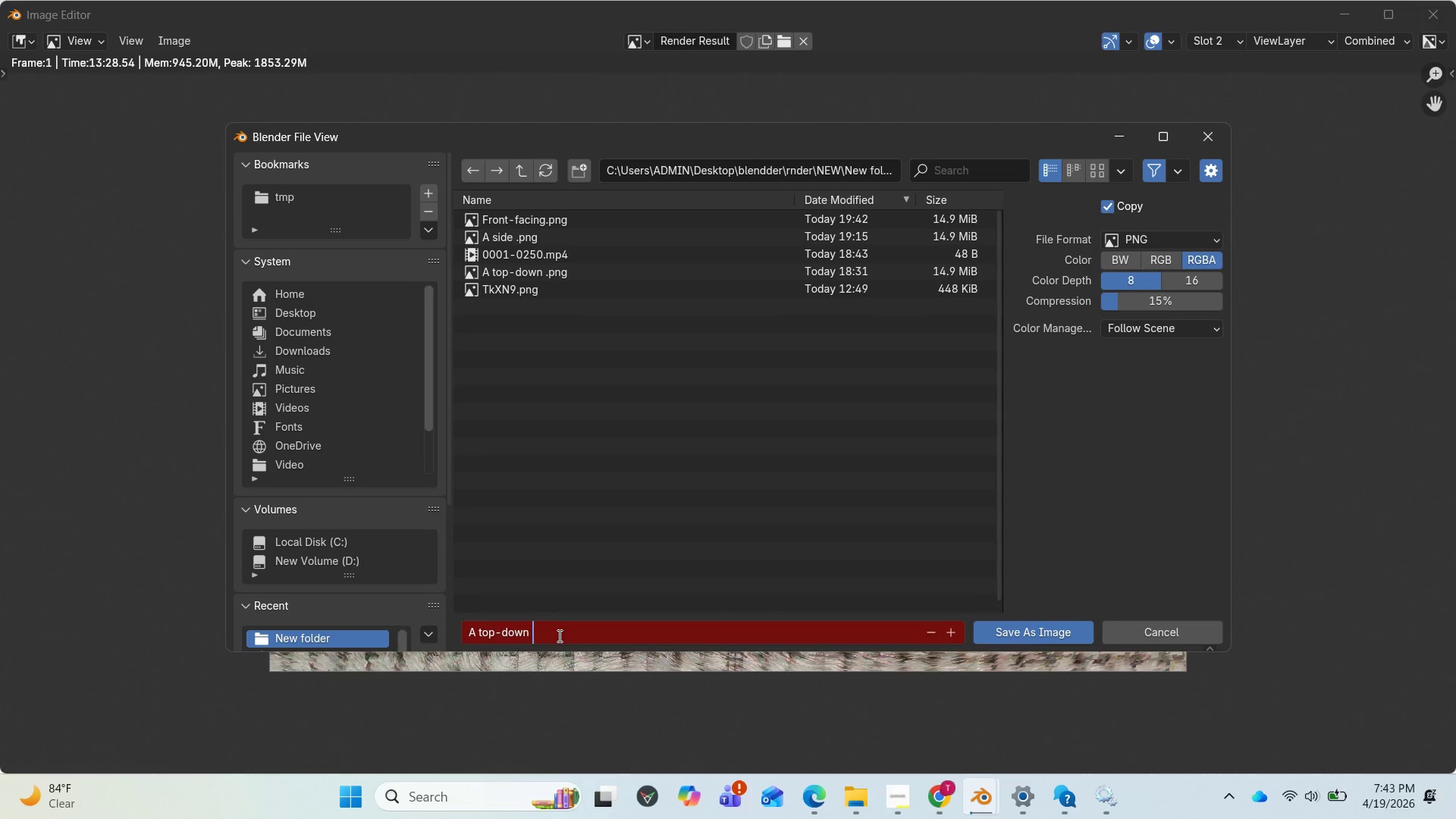 
key(Enter)
 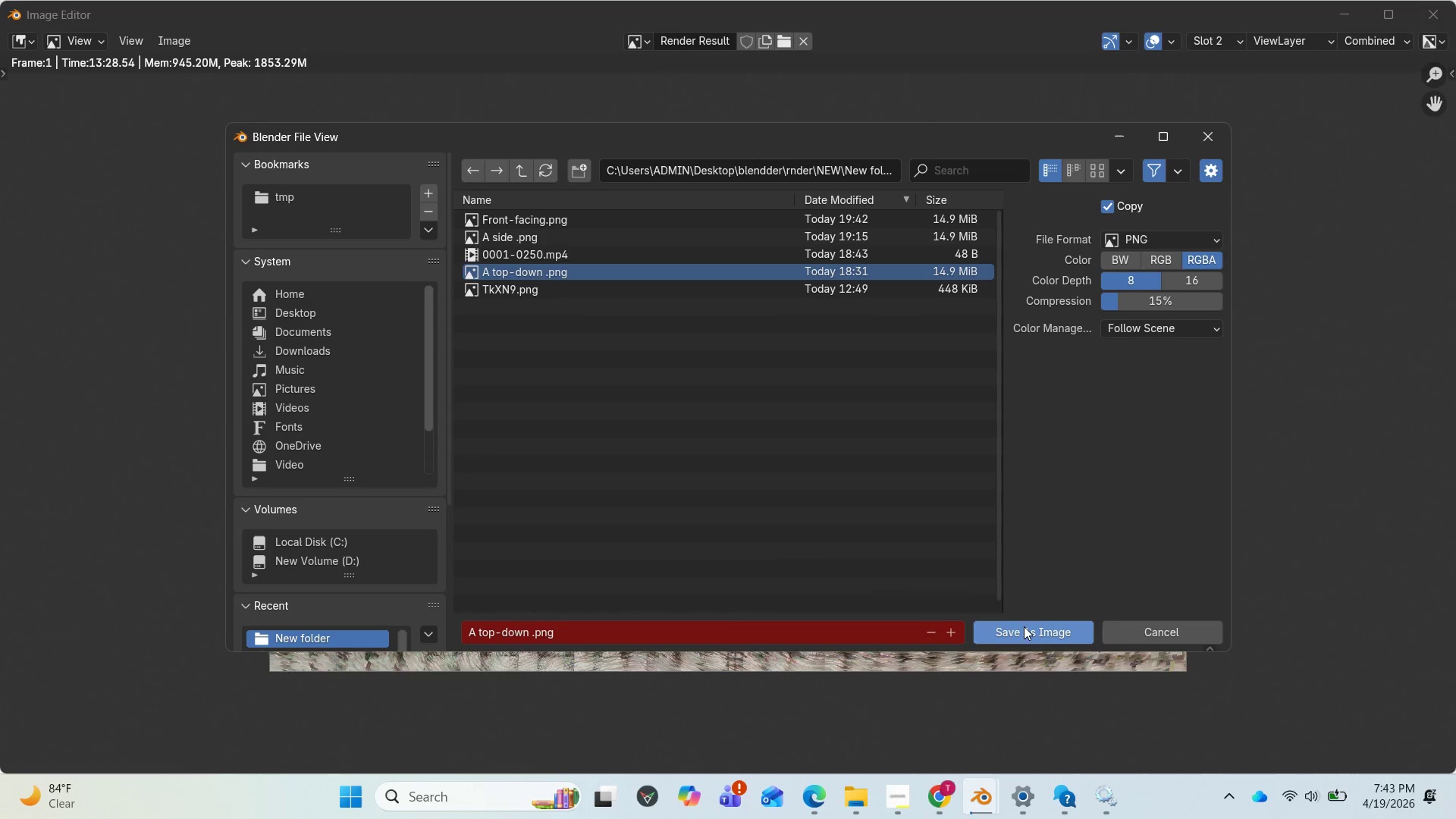 
left_click([1025, 641])
 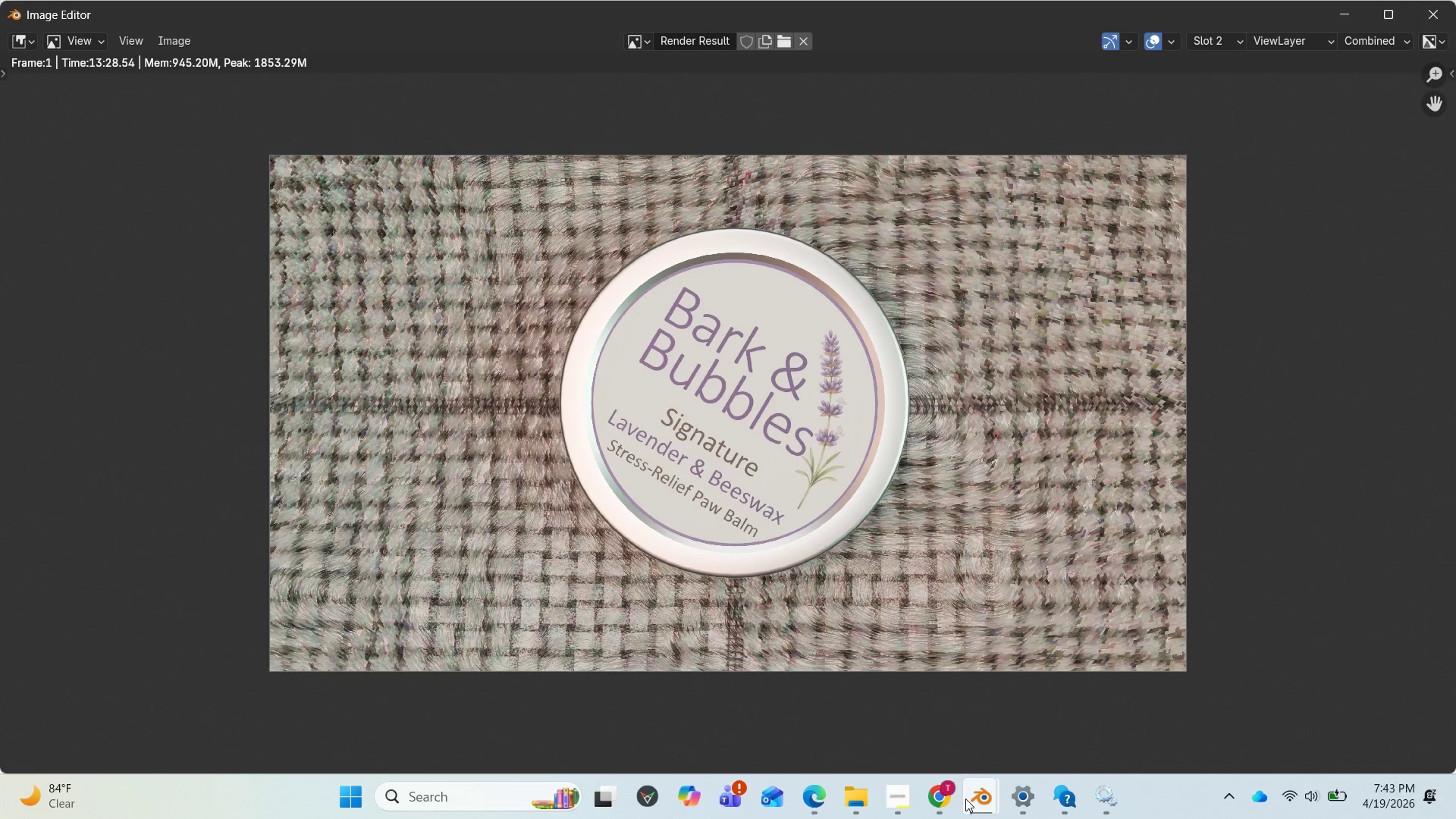 
left_click([689, 713])
 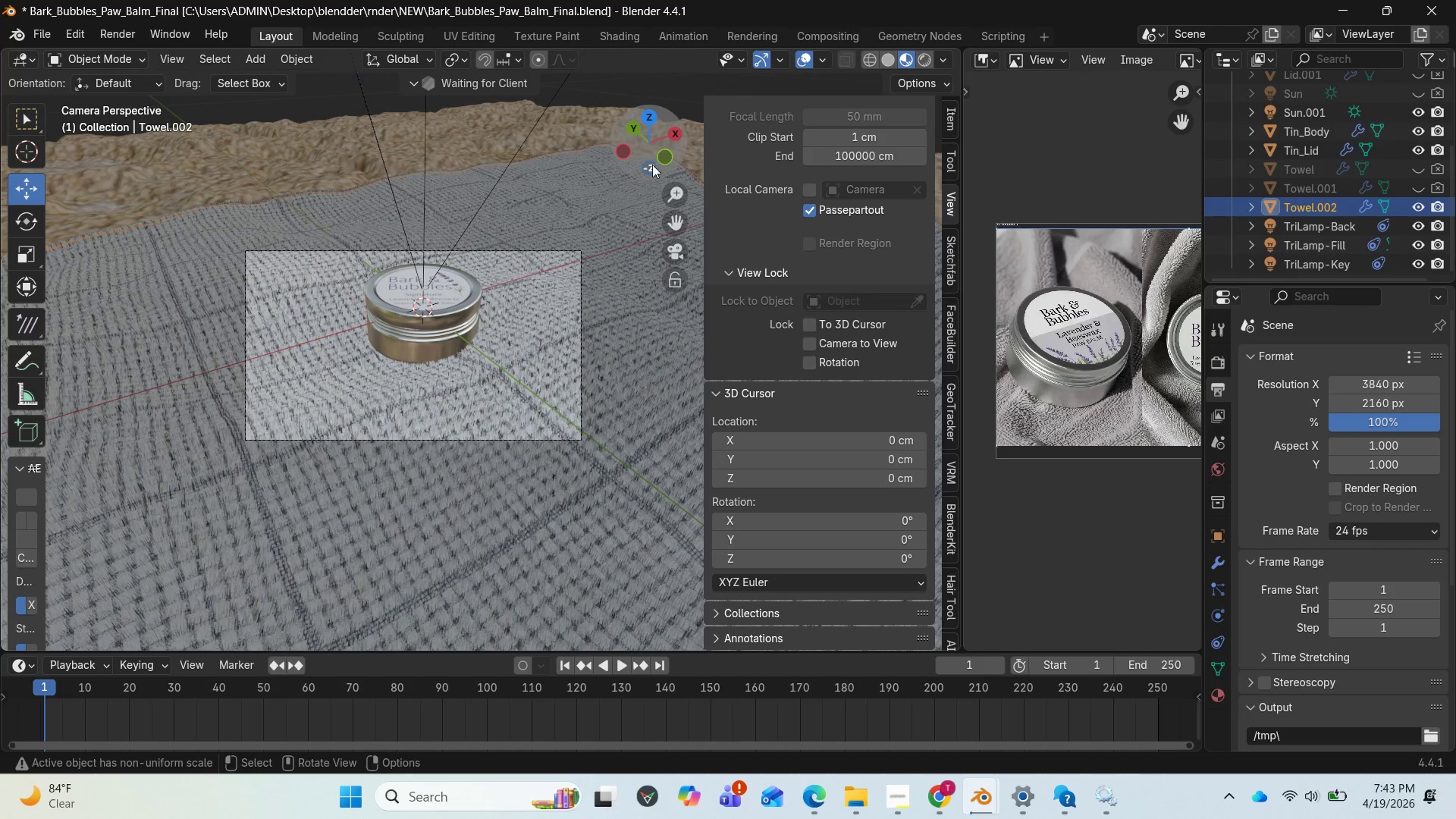 
left_click_drag(start_coordinate=[651, 143], to_coordinate=[643, 141])
 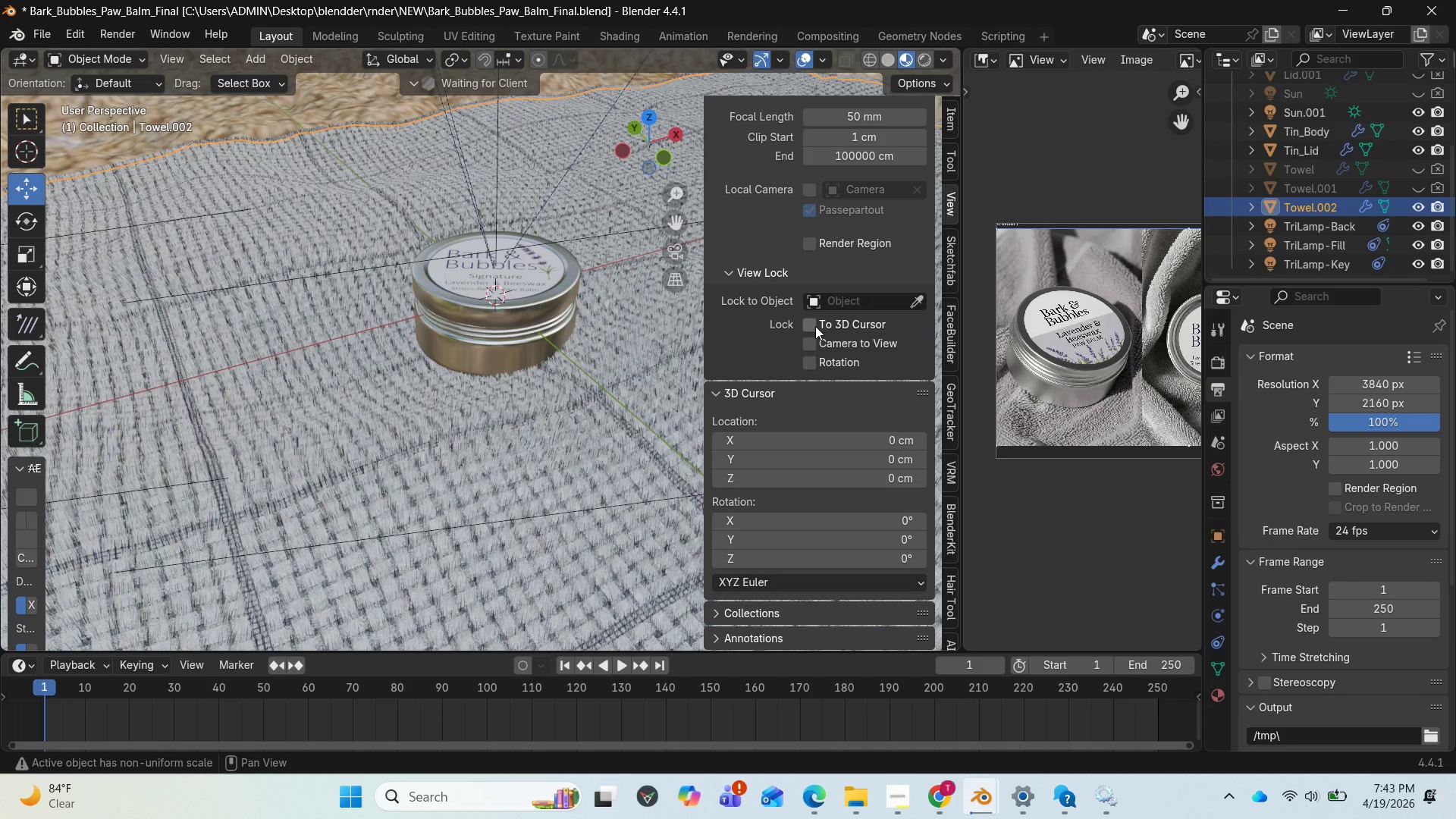 
left_click([815, 326])
 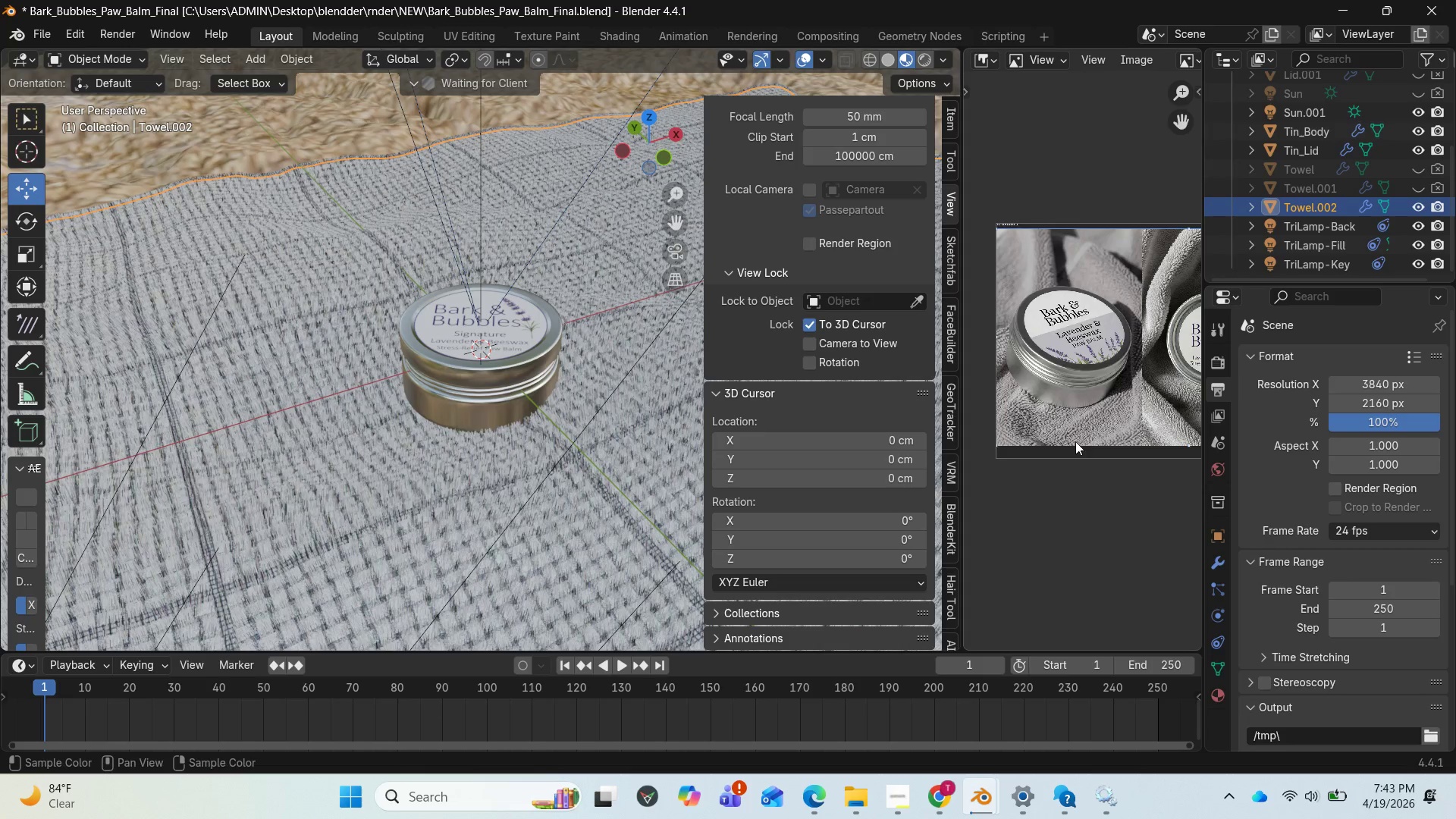 
scroll: coordinate [1095, 396], scroll_direction: down, amount: 4.0
 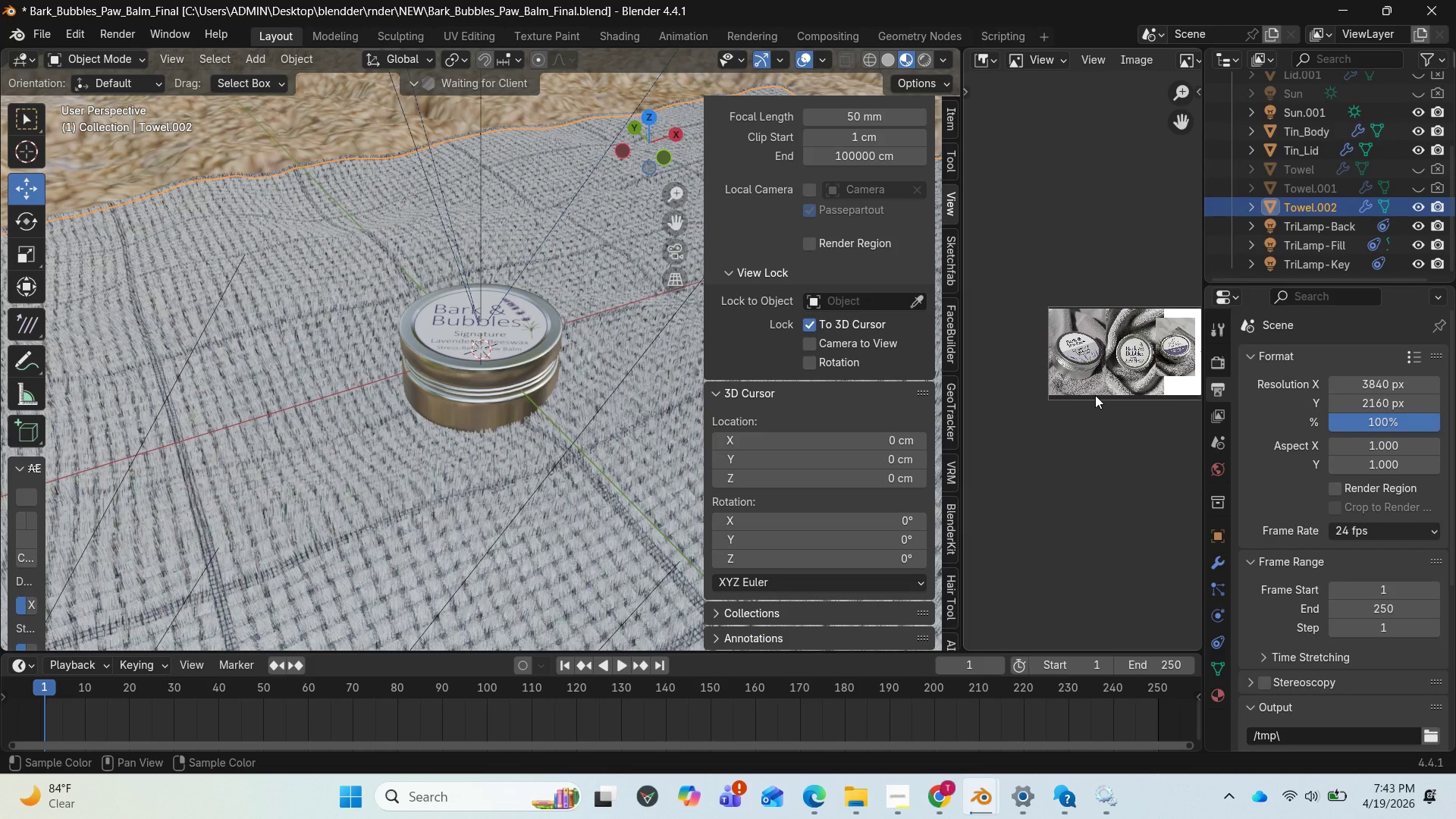 
scroll: coordinate [1097, 394], scroll_direction: up, amount: 2.0
 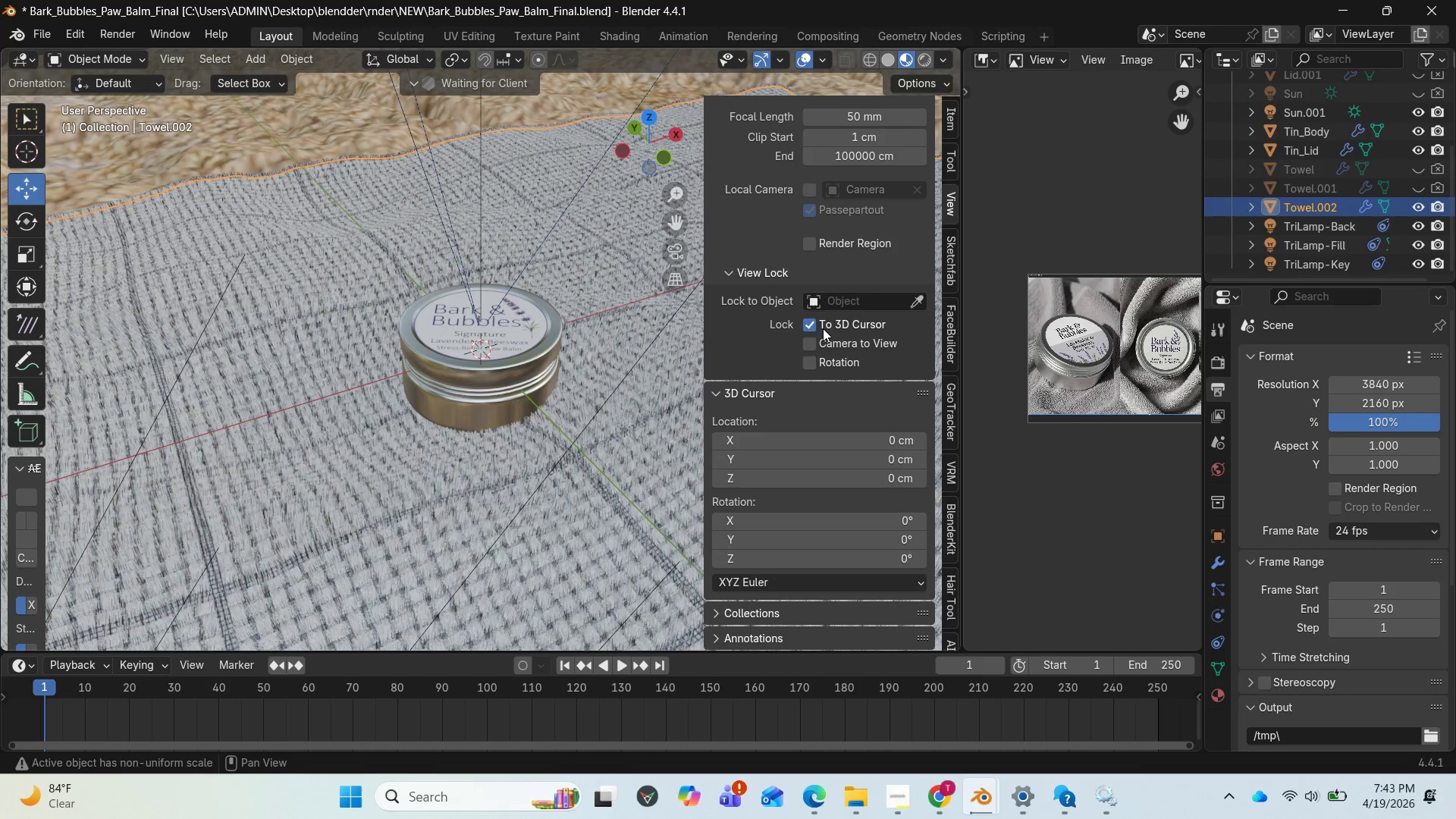 
left_click([815, 328])
 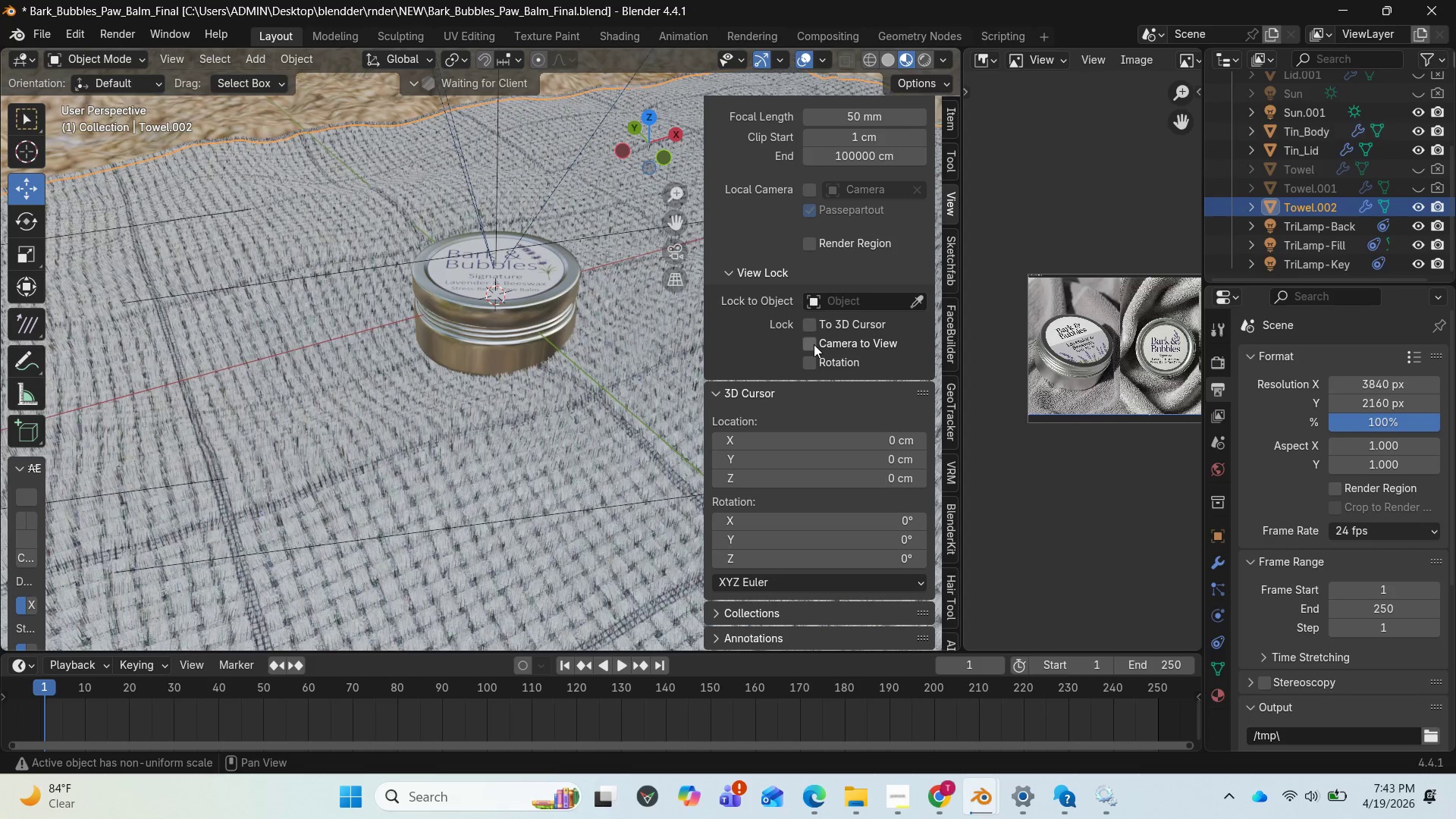 
left_click([814, 344])
 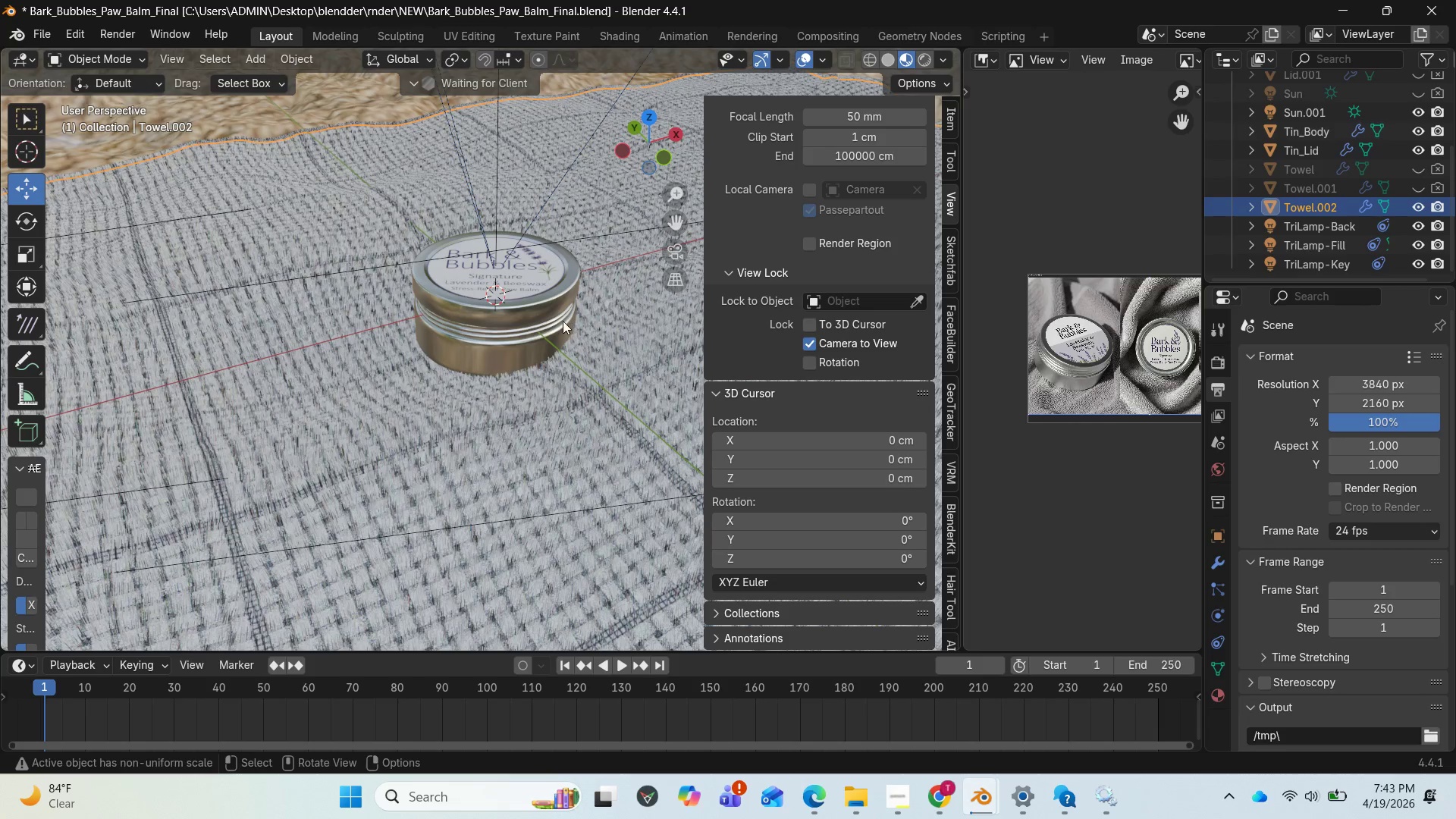 
key(Numpad0)
 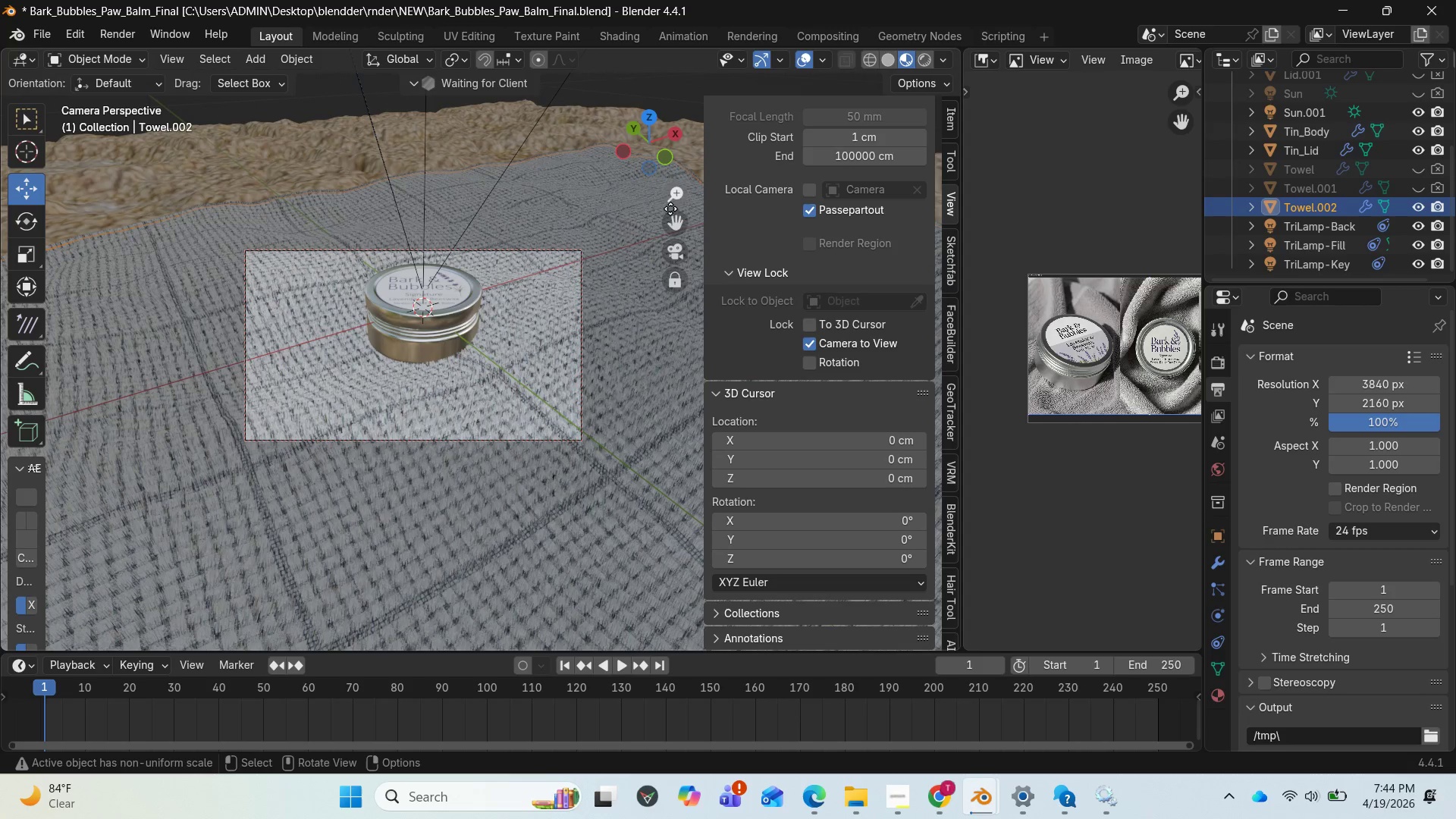 
left_click_drag(start_coordinate=[667, 220], to_coordinate=[657, 267])
 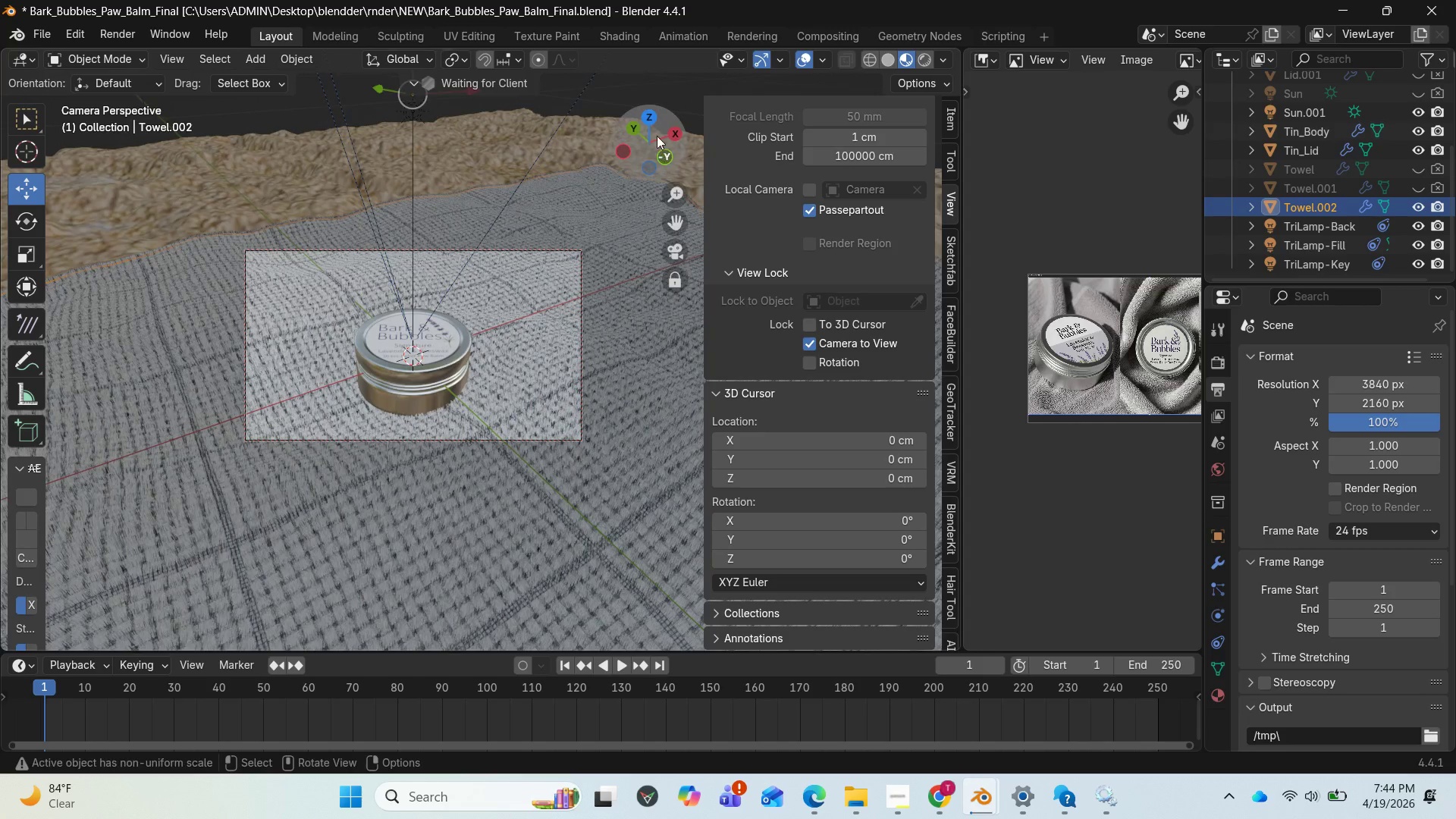 
left_click_drag(start_coordinate=[656, 133], to_coordinate=[680, 154])
 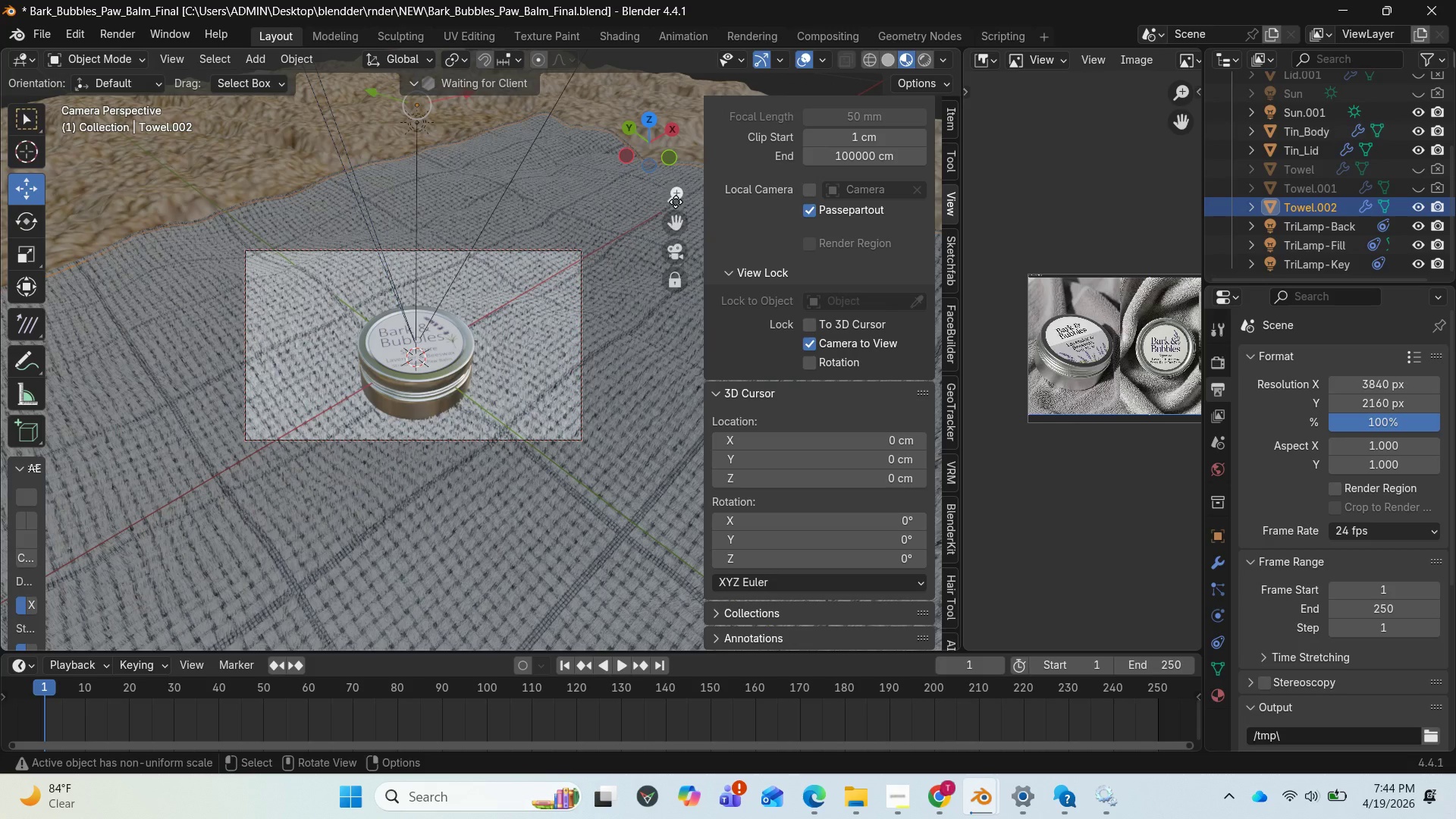 
left_click_drag(start_coordinate=[676, 199], to_coordinate=[681, 169])
 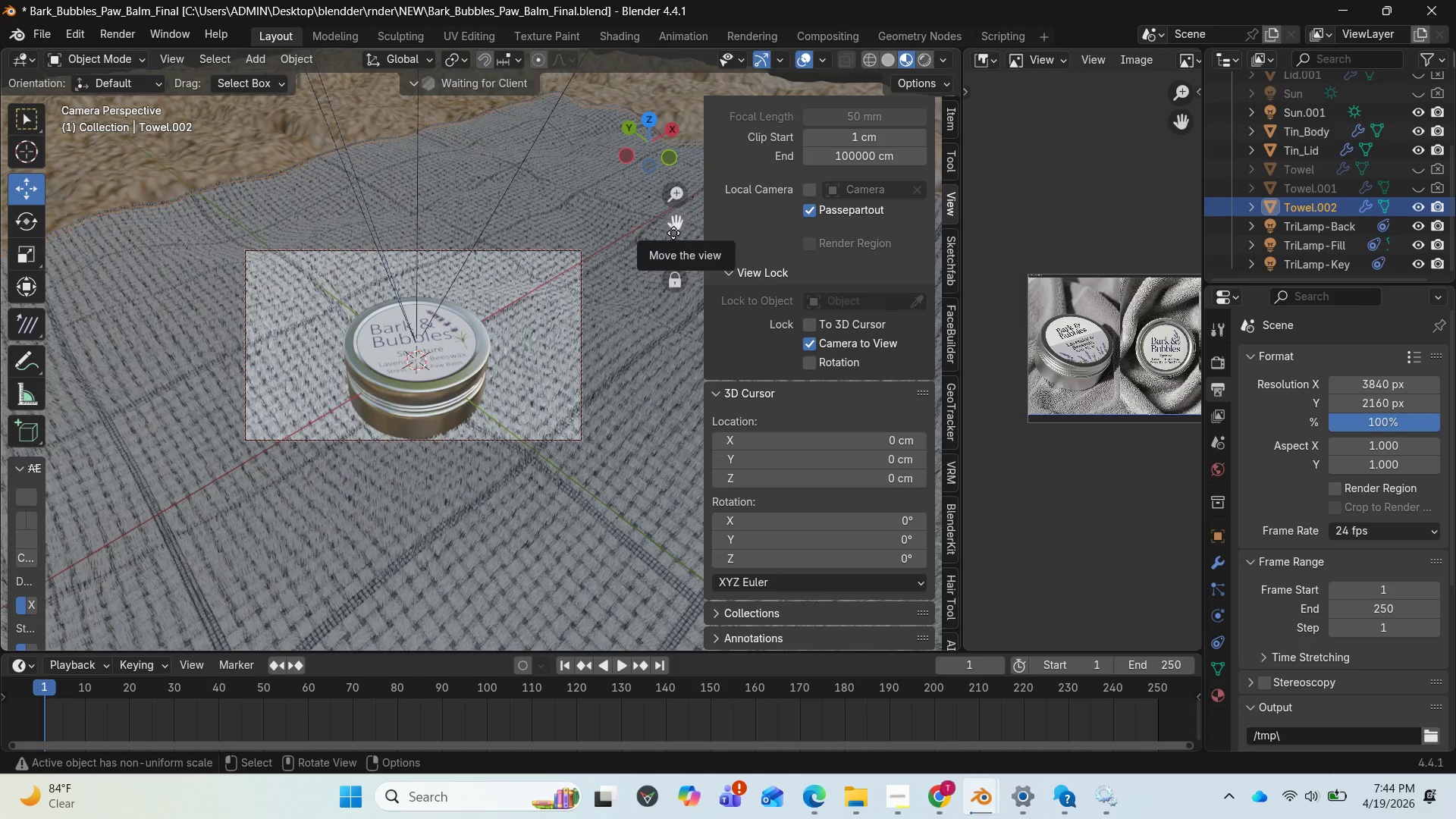 
left_click_drag(start_coordinate=[675, 231], to_coordinate=[680, 212])
 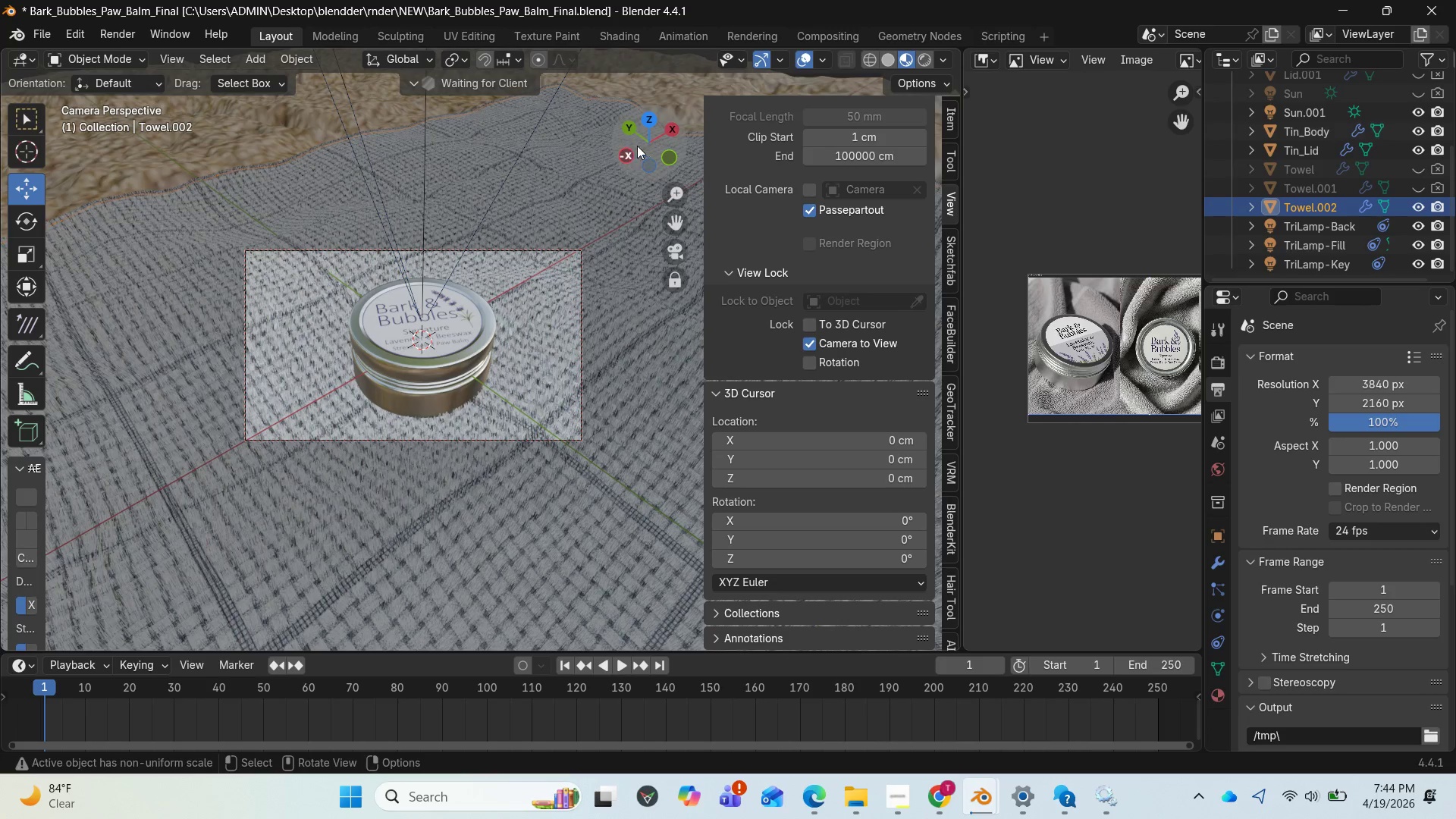 
left_click_drag(start_coordinate=[635, 145], to_coordinate=[709, 136])
 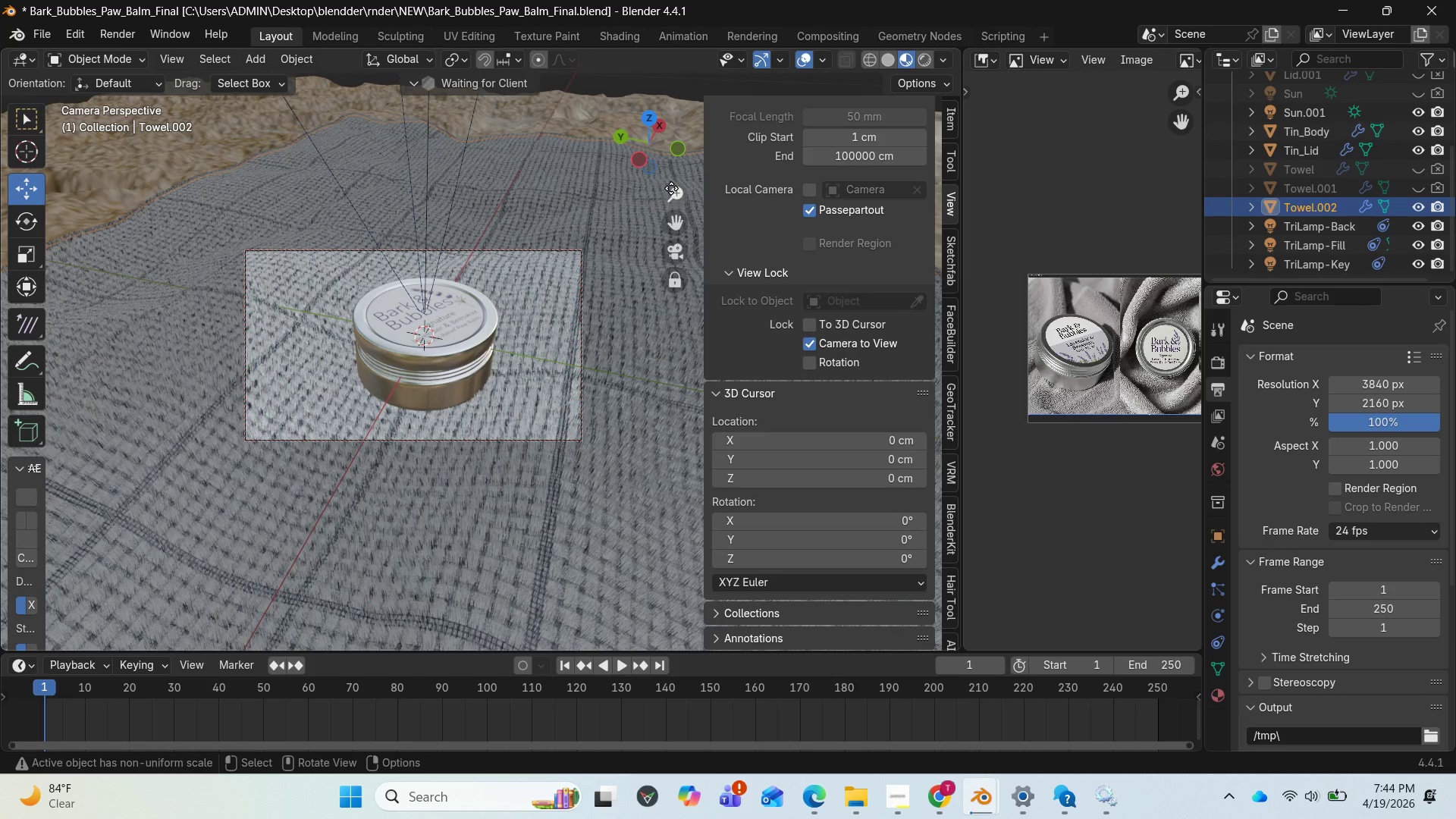 
left_click_drag(start_coordinate=[671, 188], to_coordinate=[679, 174])
 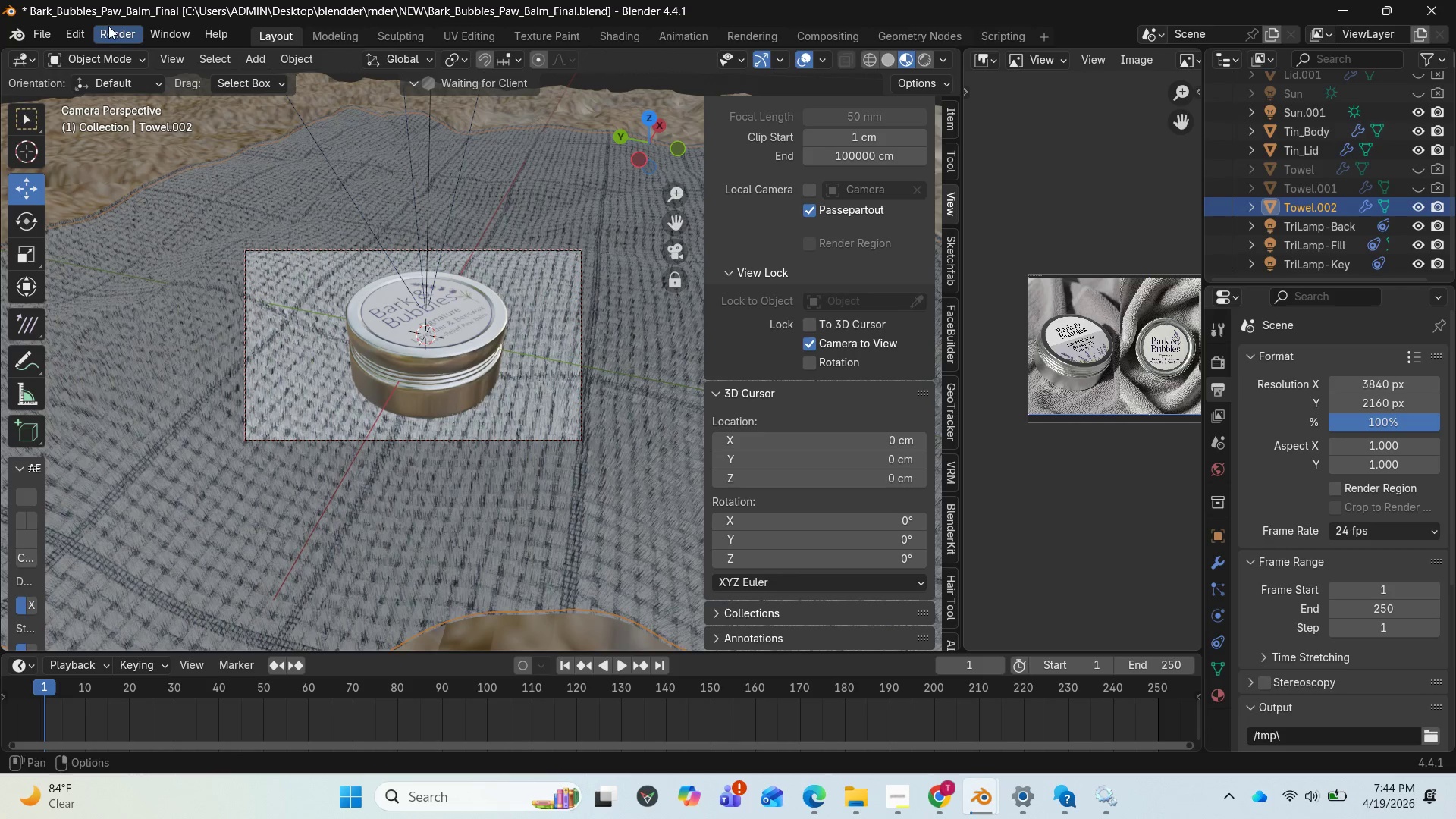 
wait(5.27)
 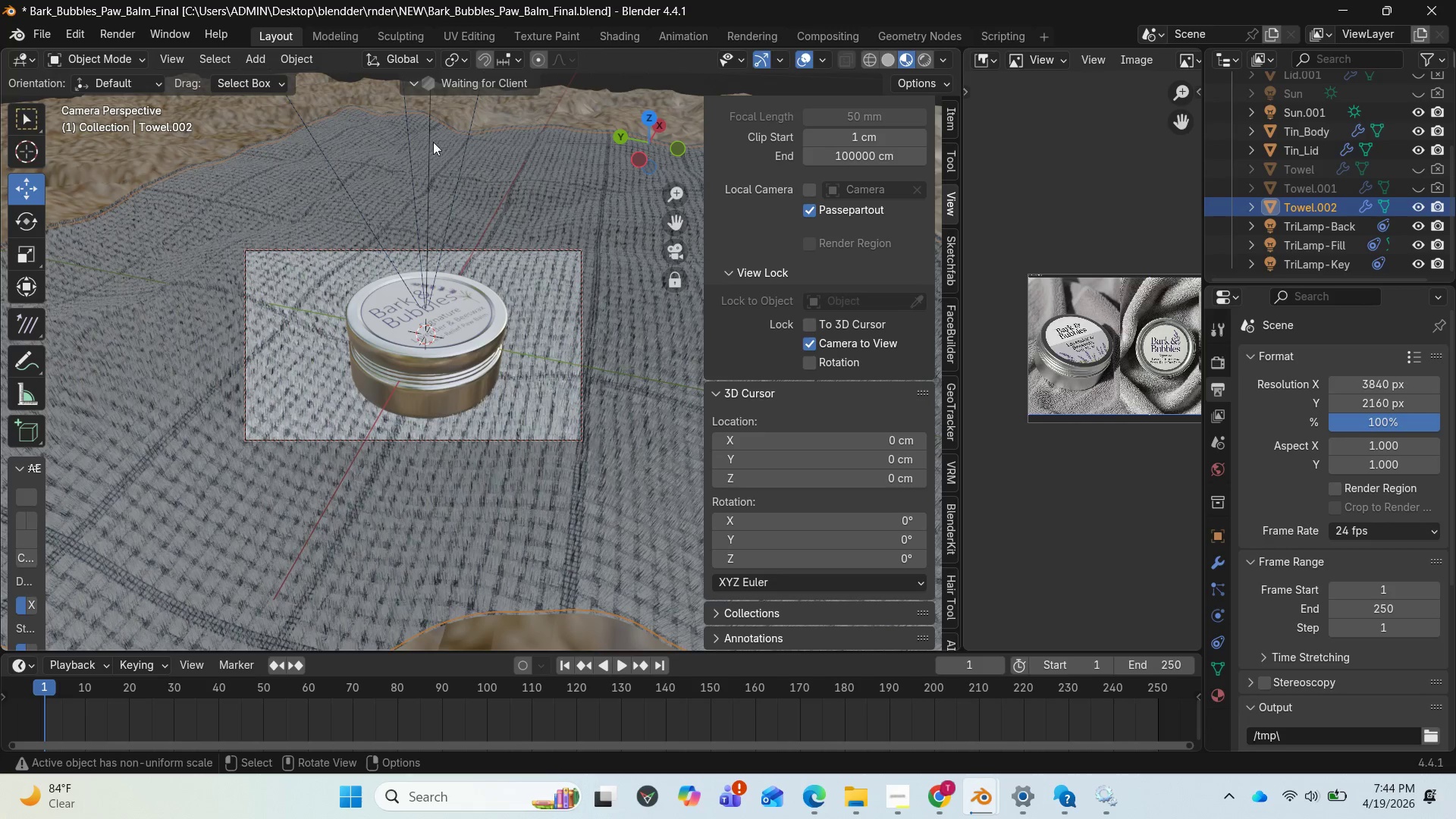 
left_click([106, 30])
 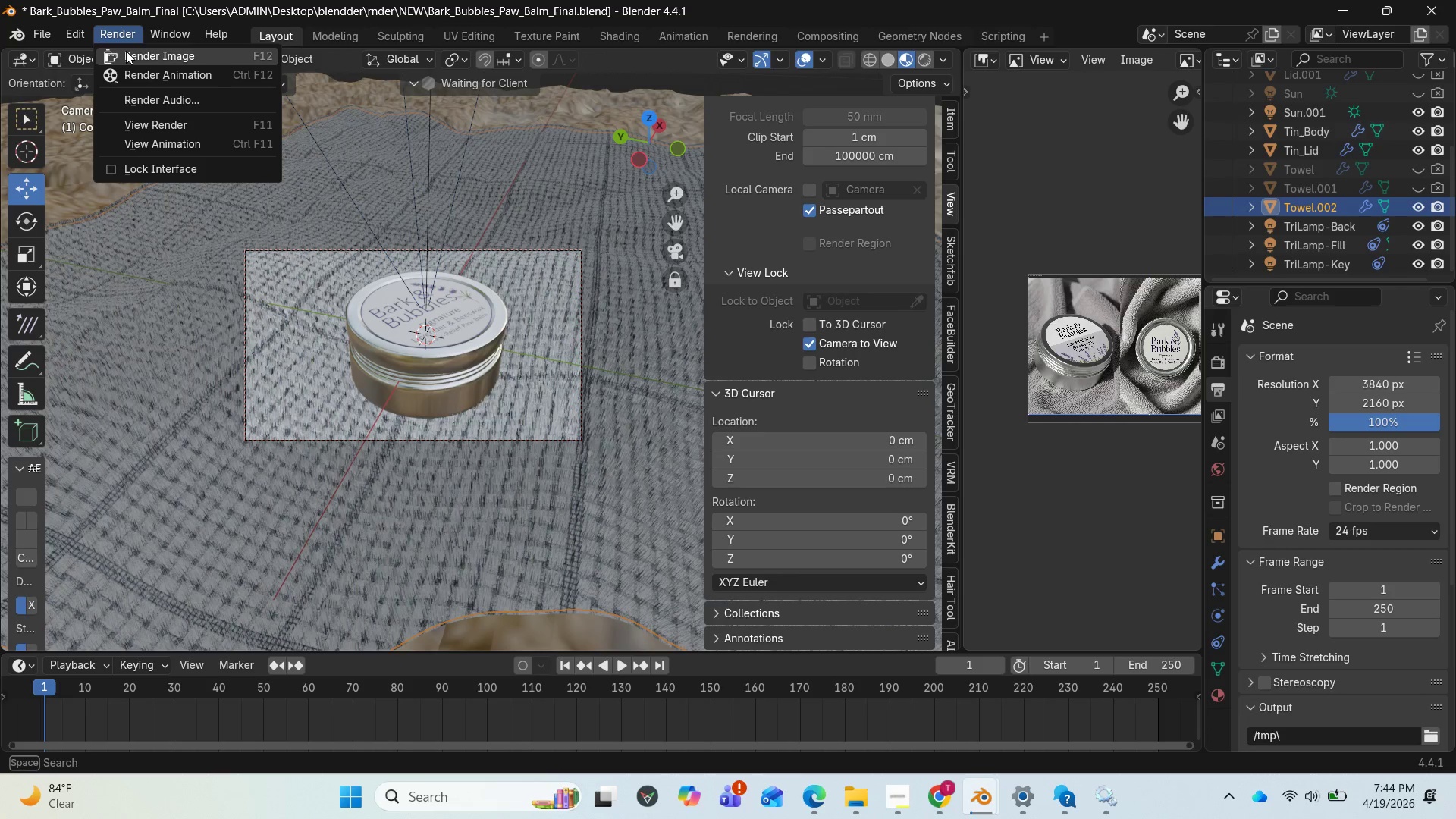 
left_click([126, 52])
 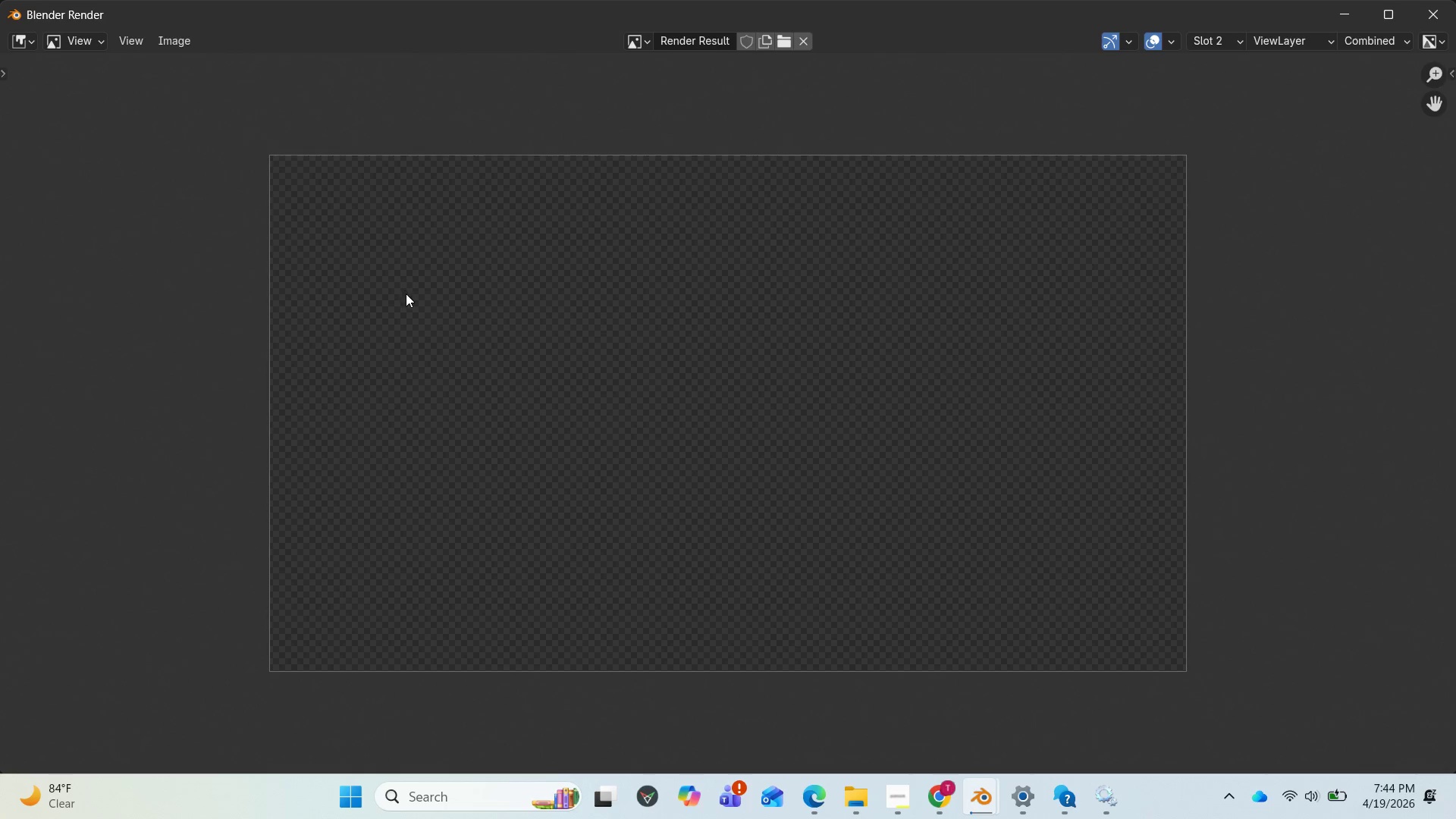 
mouse_move([908, 780])
 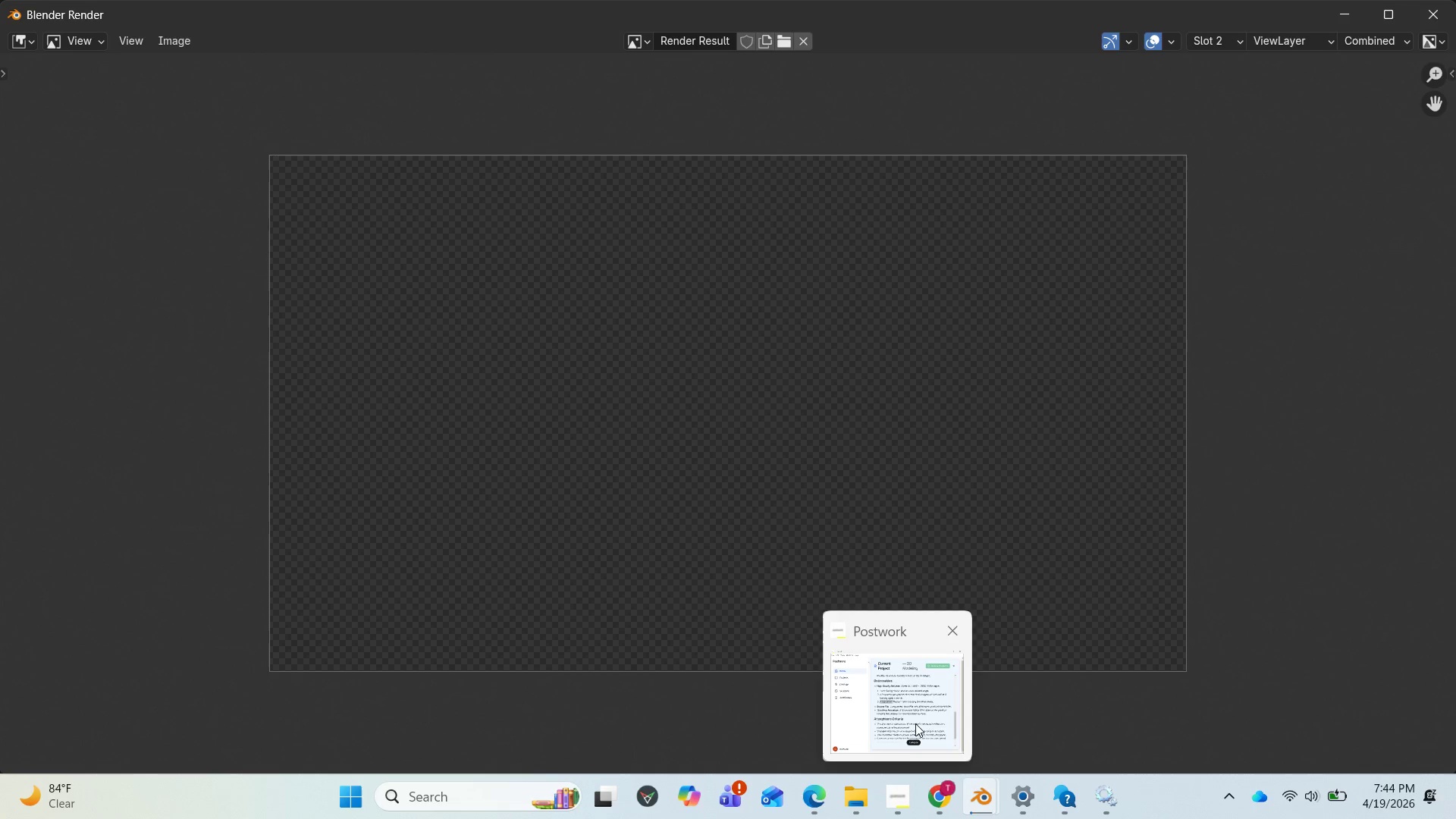 
left_click([915, 718])